 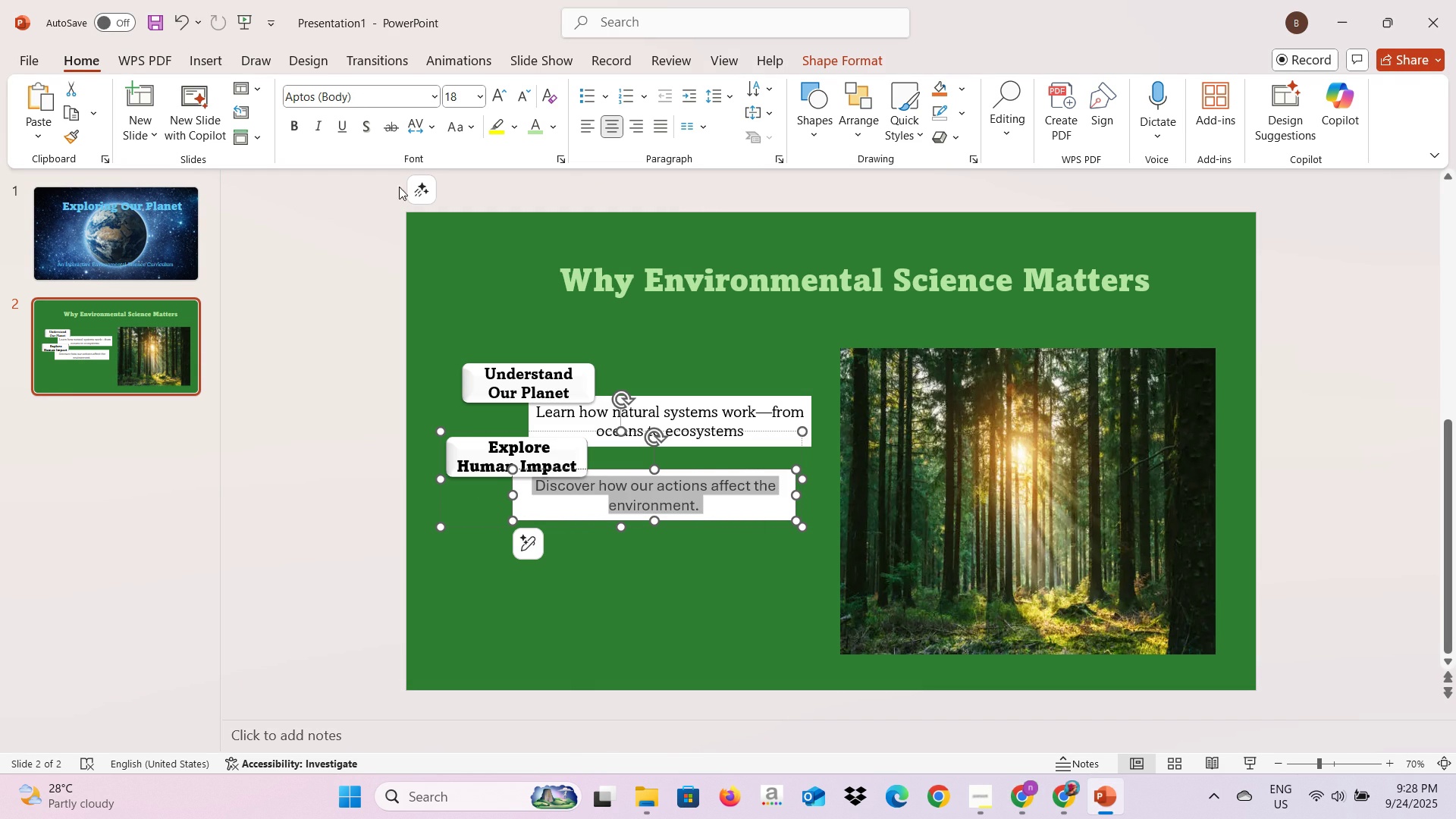 
left_click([435, 99])
 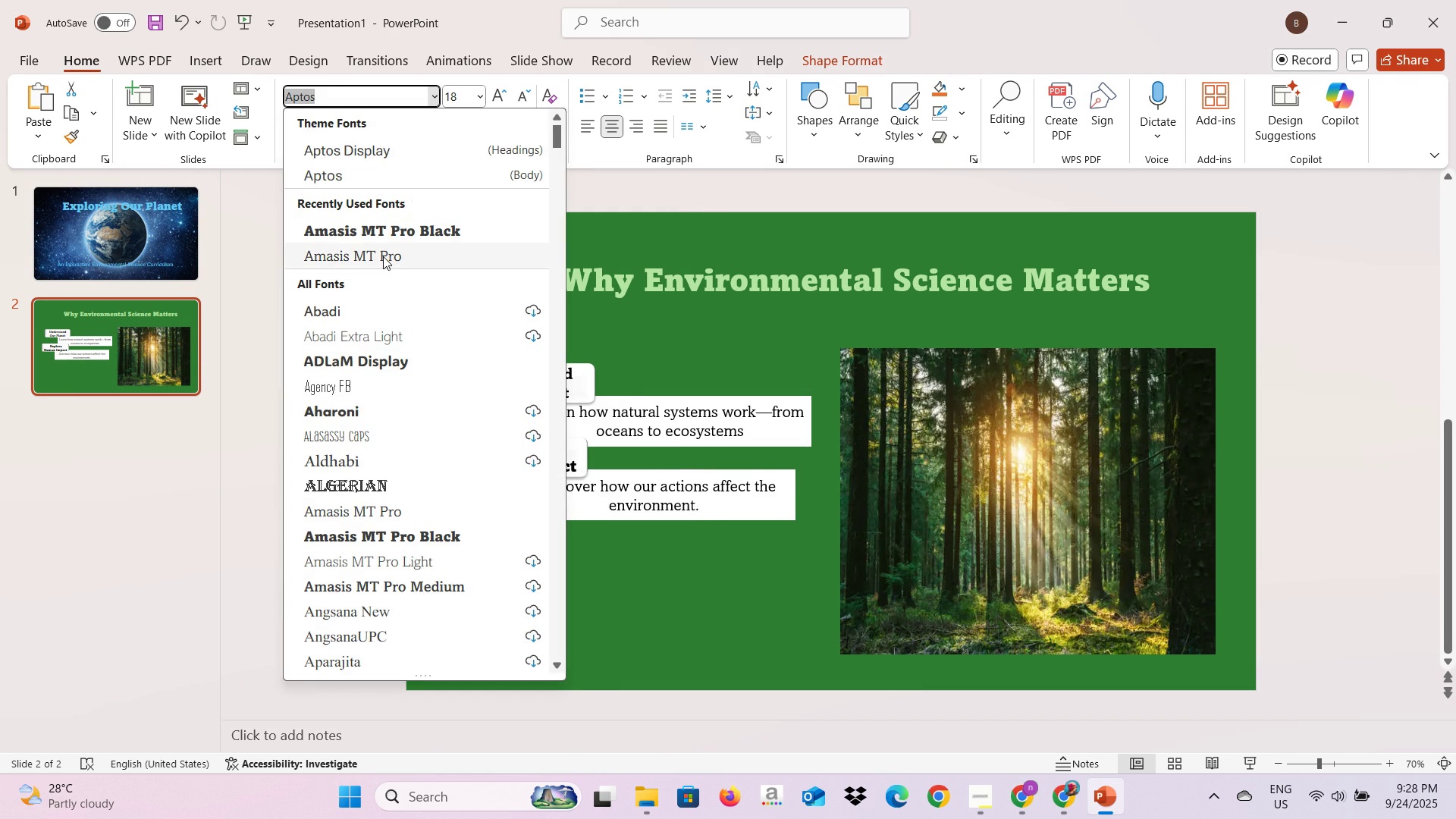 
left_click([383, 256])
 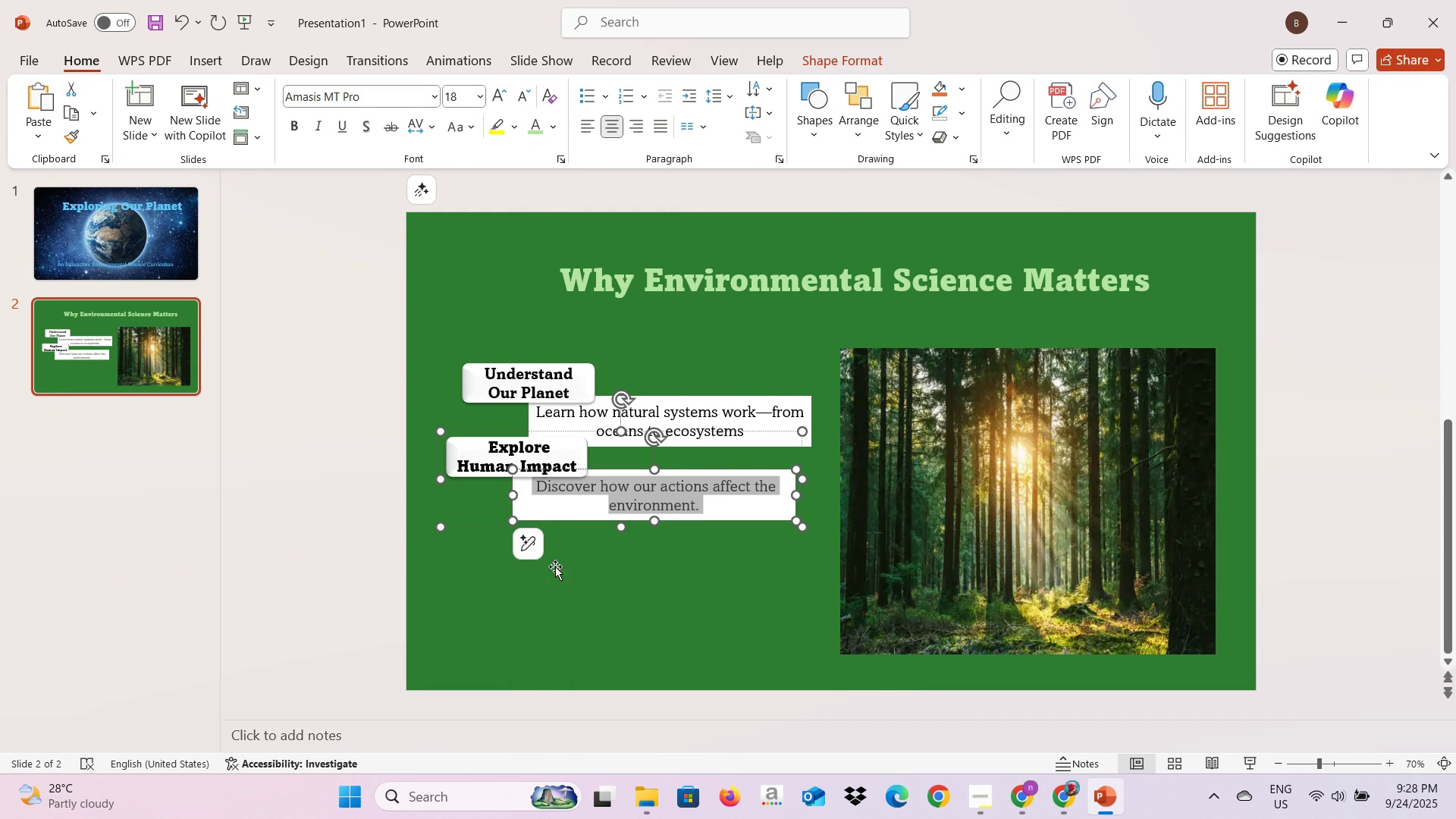 
left_click([556, 573])
 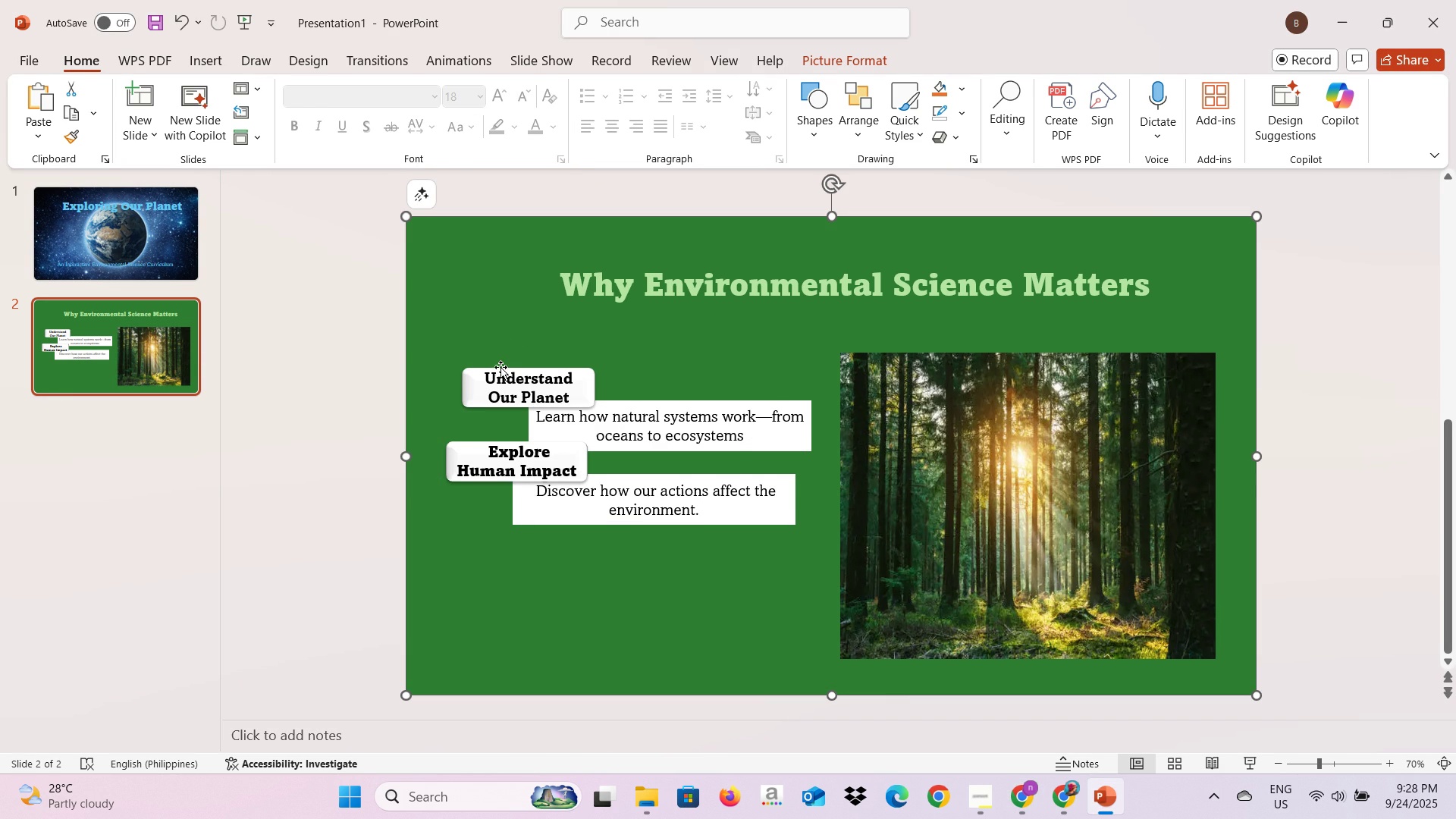 
left_click([500, 381])
 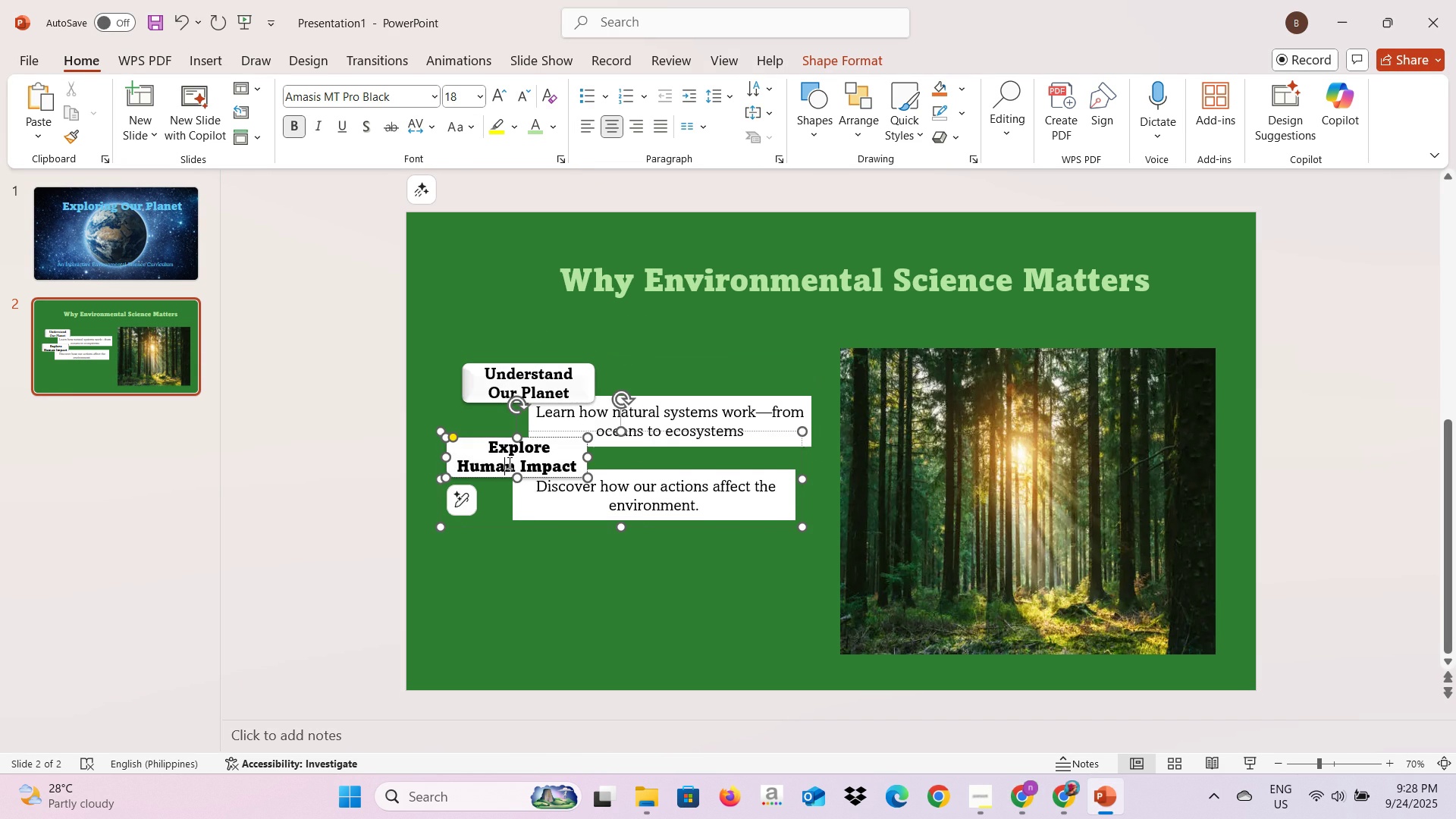 
left_click([508, 463])
 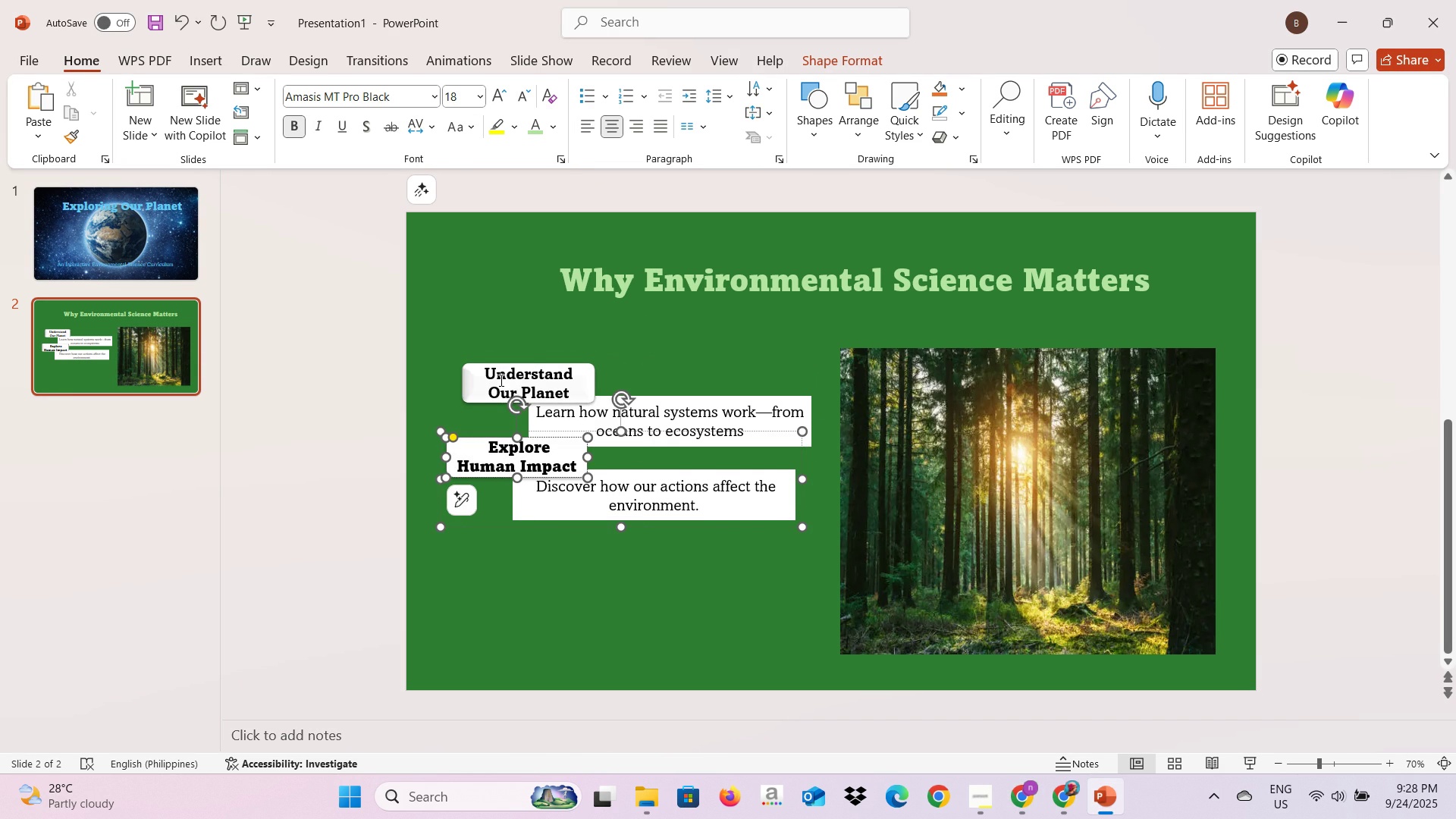 
left_click([500, 380])
 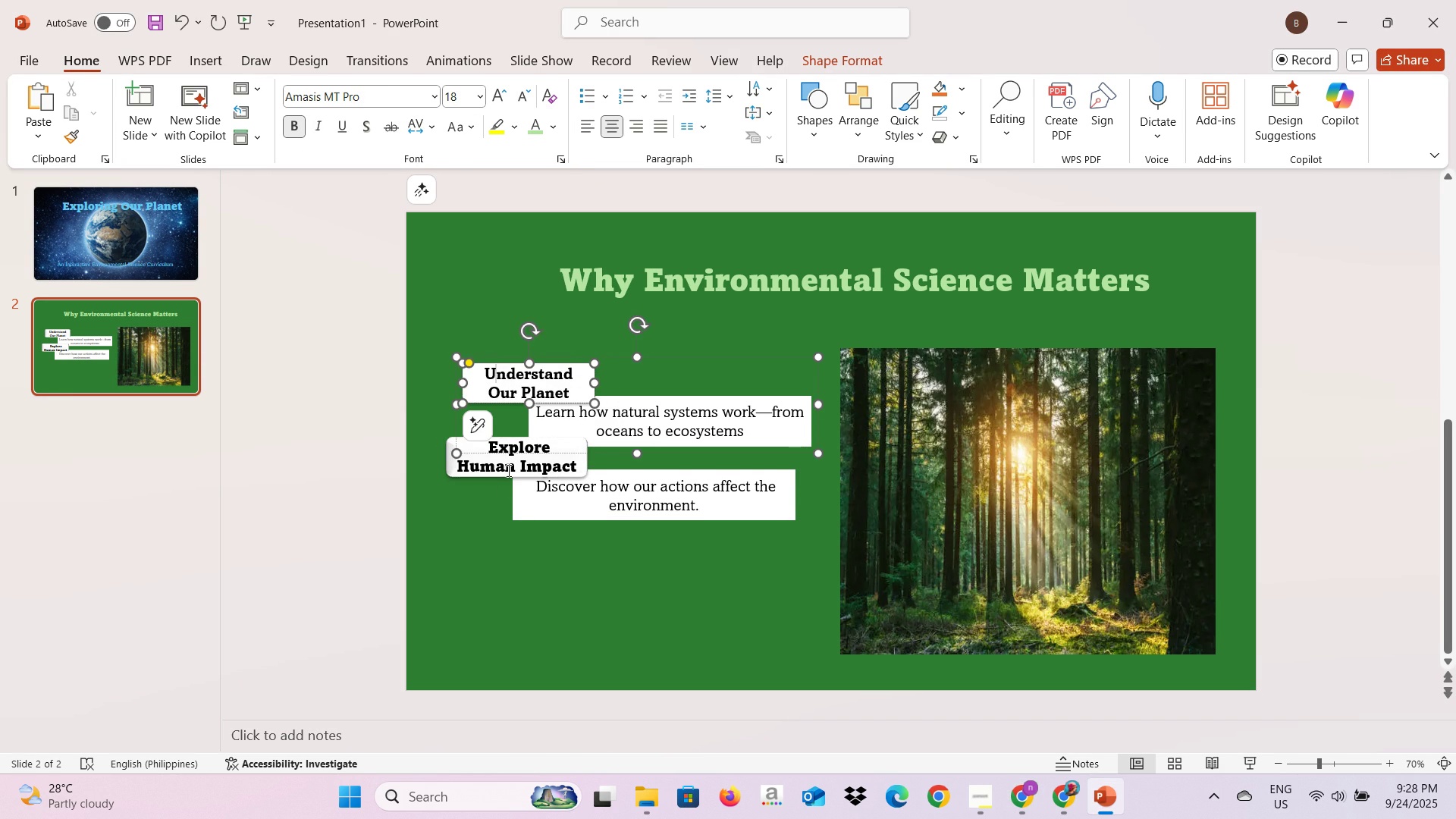 
left_click([507, 470])
 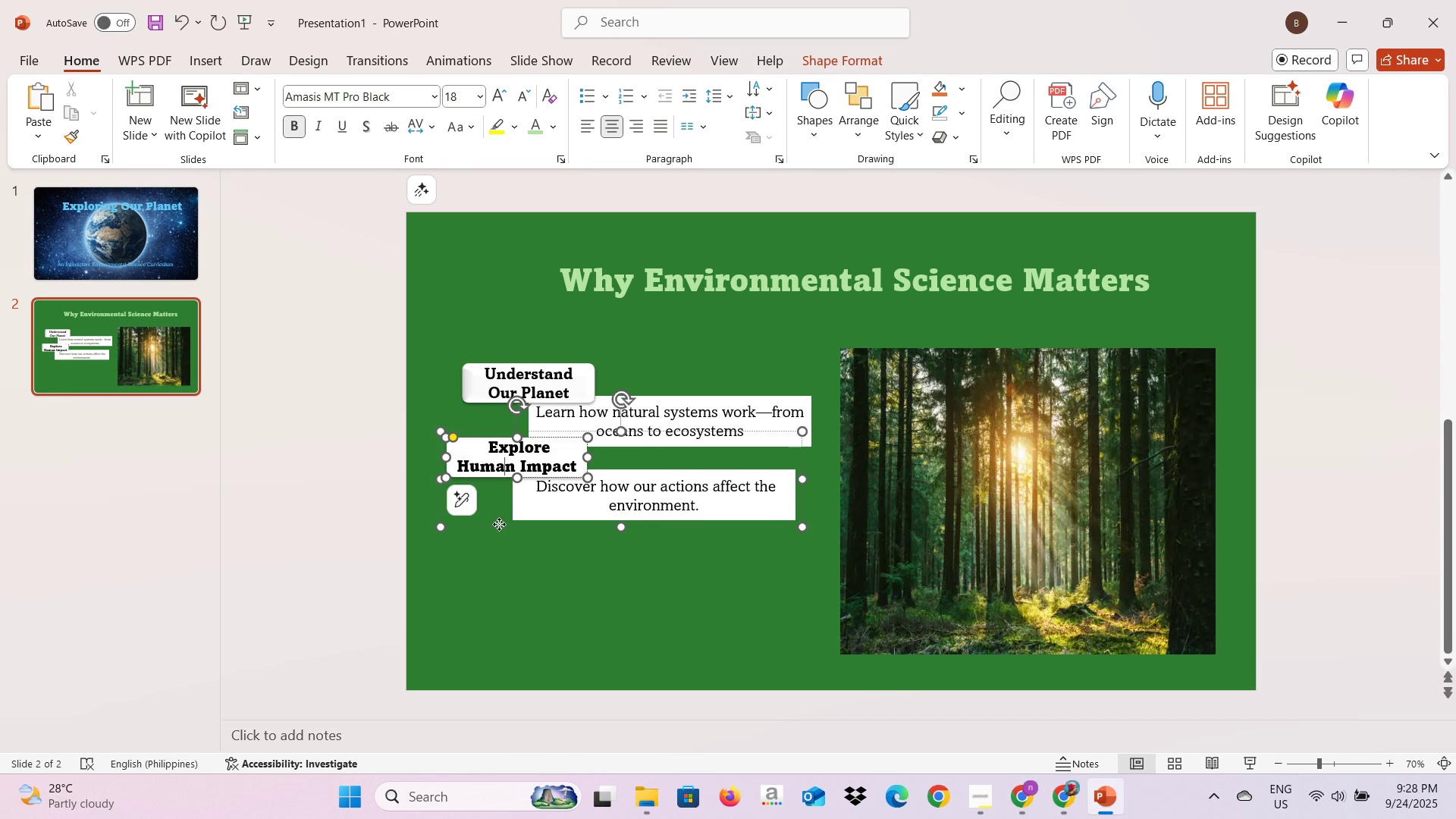 
left_click([499, 524])